 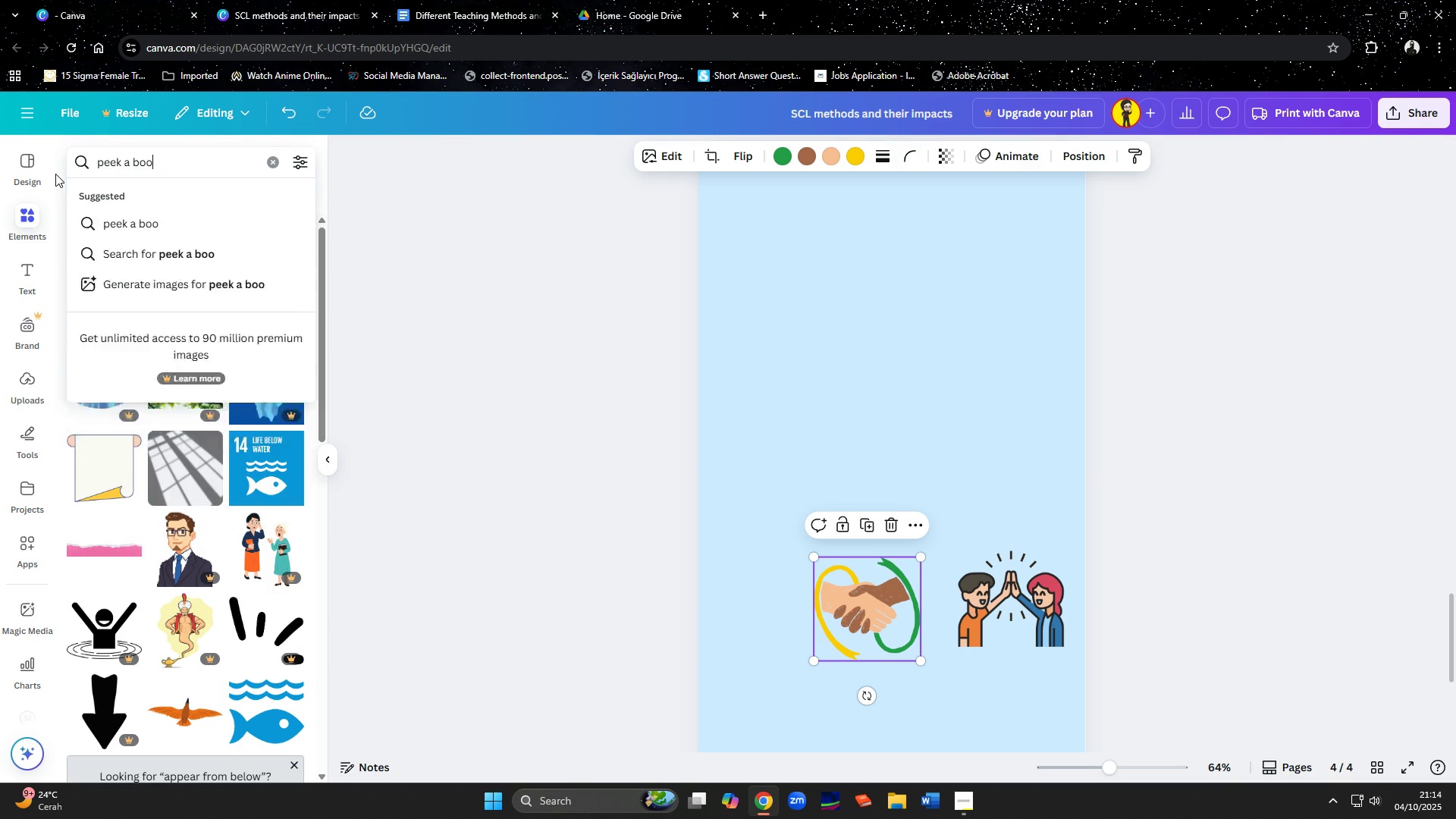 
key(Enter)
 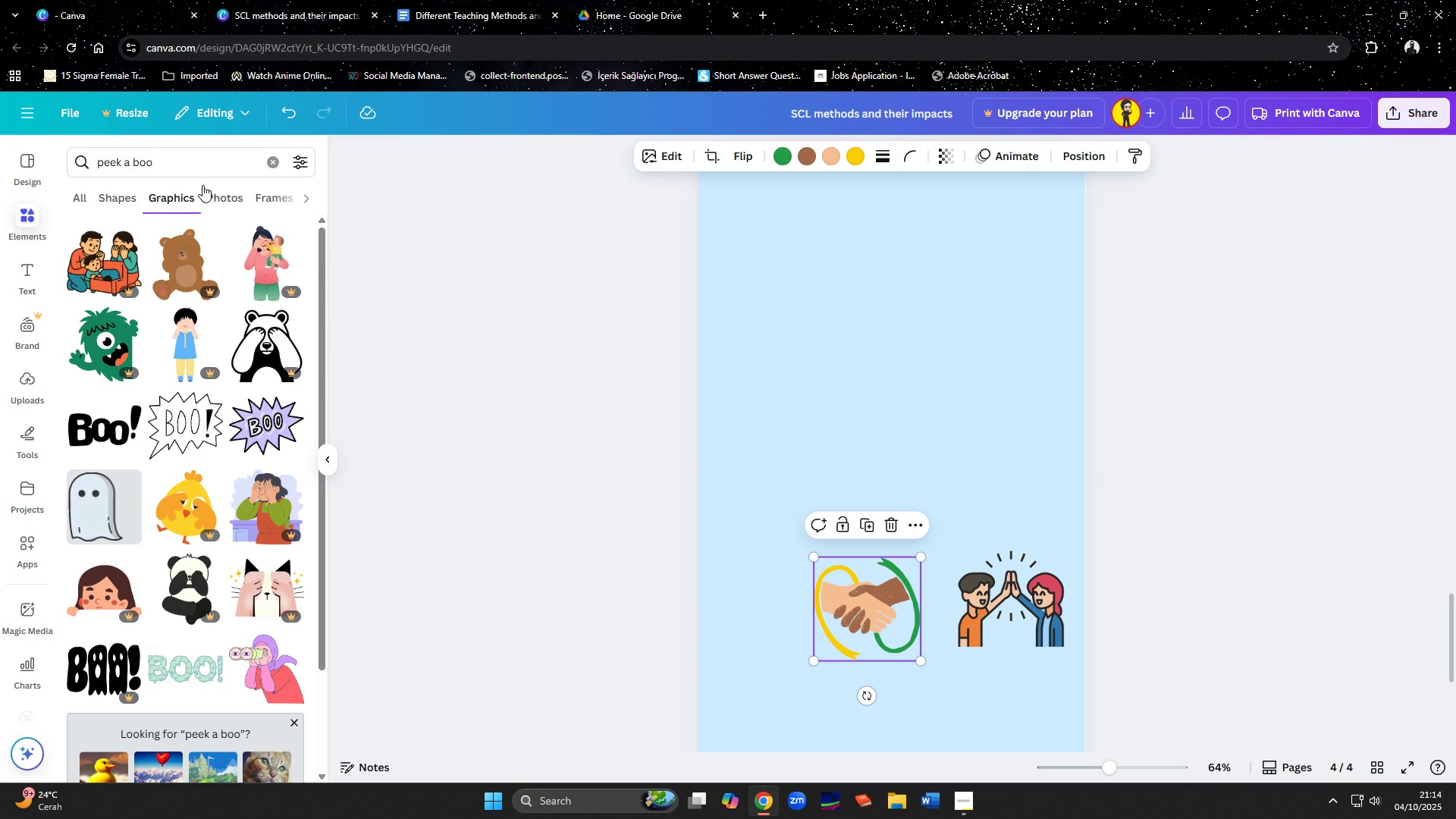 
scroll: coordinate [184, 332], scroll_direction: down, amount: 15.0
 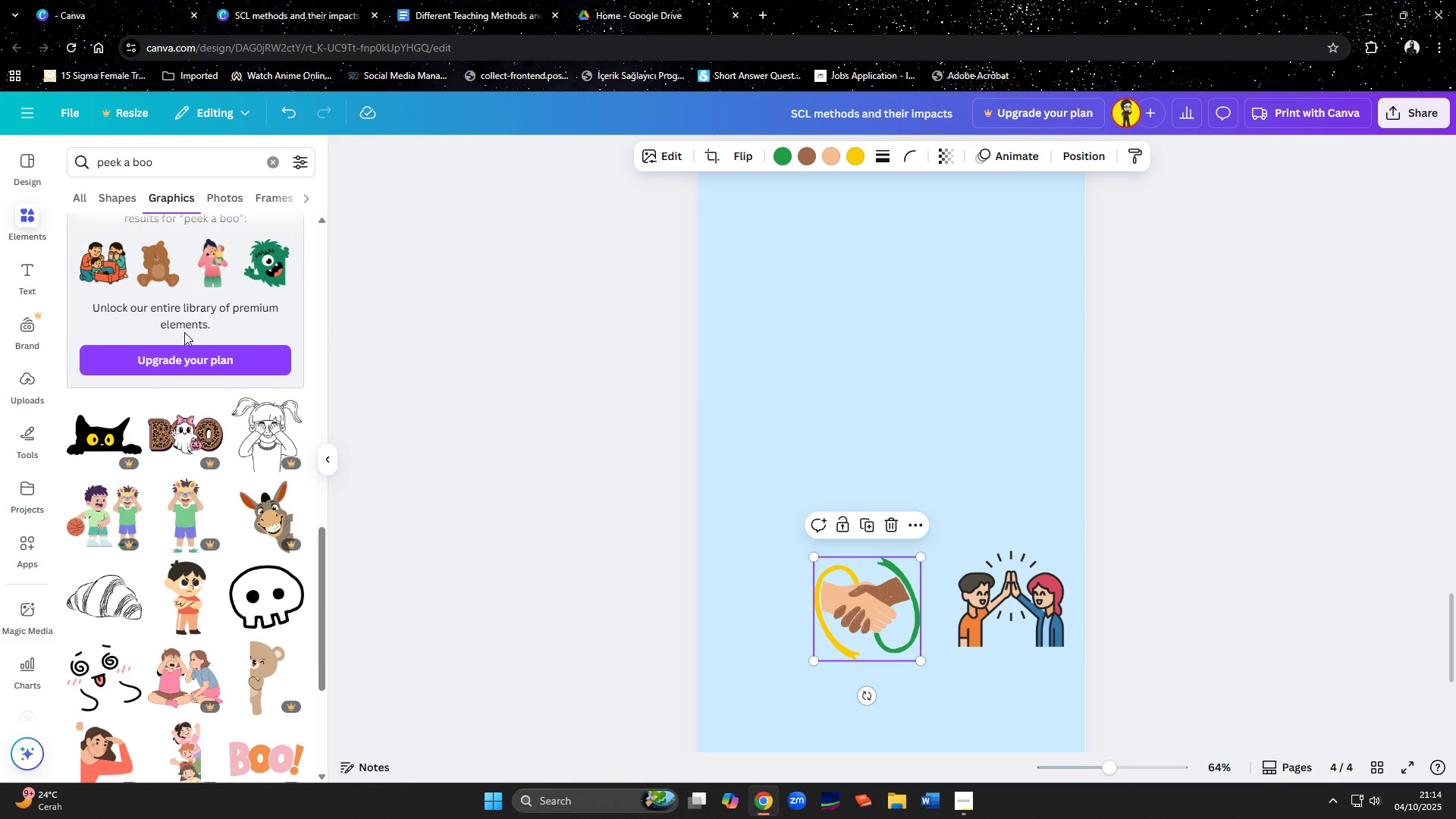 
scroll: coordinate [184, 331], scroll_direction: down, amount: 8.0
 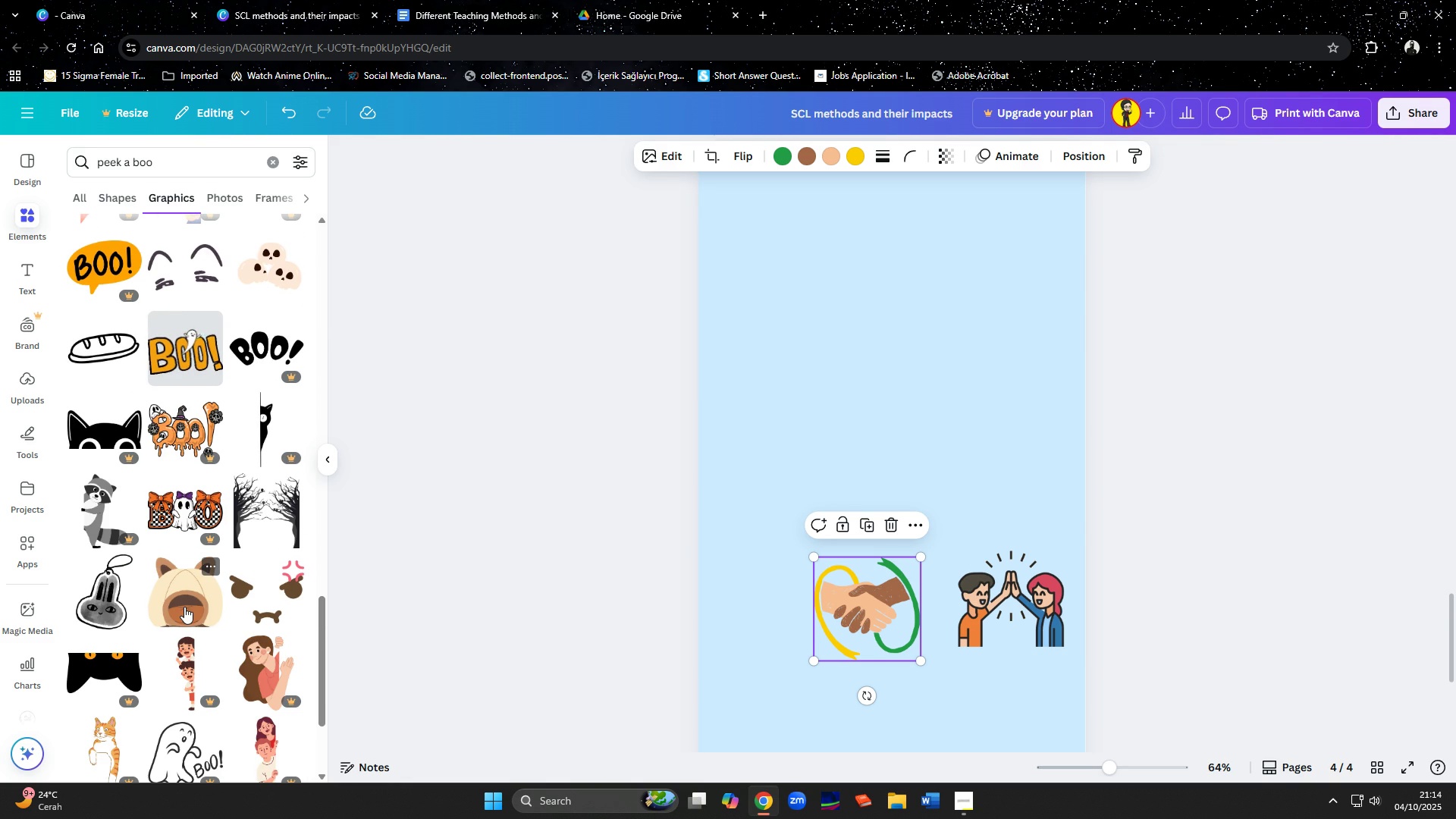 
wait(5.83)
 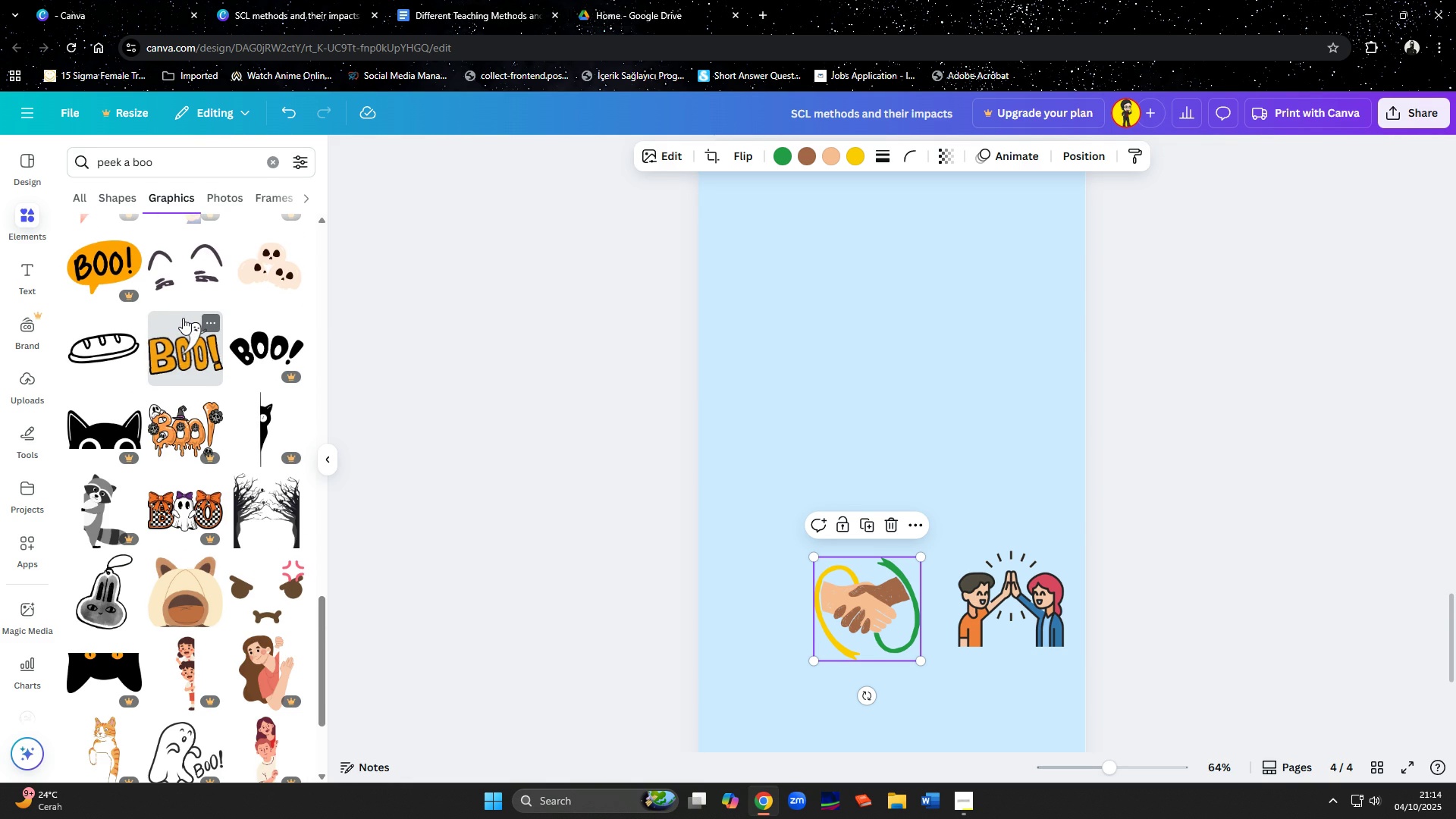 
scroll: coordinate [180, 592], scroll_direction: down, amount: 5.0
 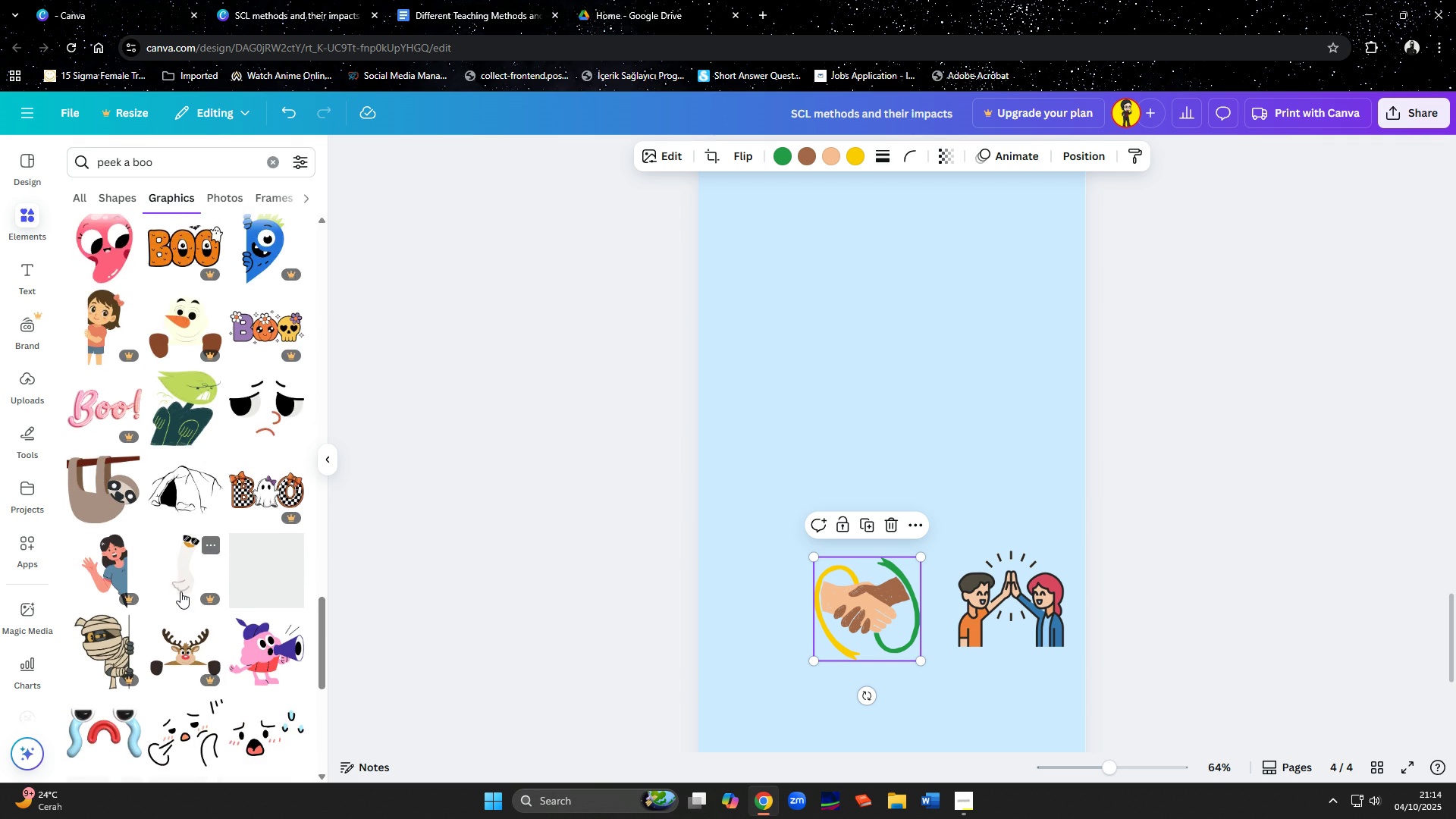 
scroll: coordinate [165, 529], scroll_direction: up, amount: 5.0
 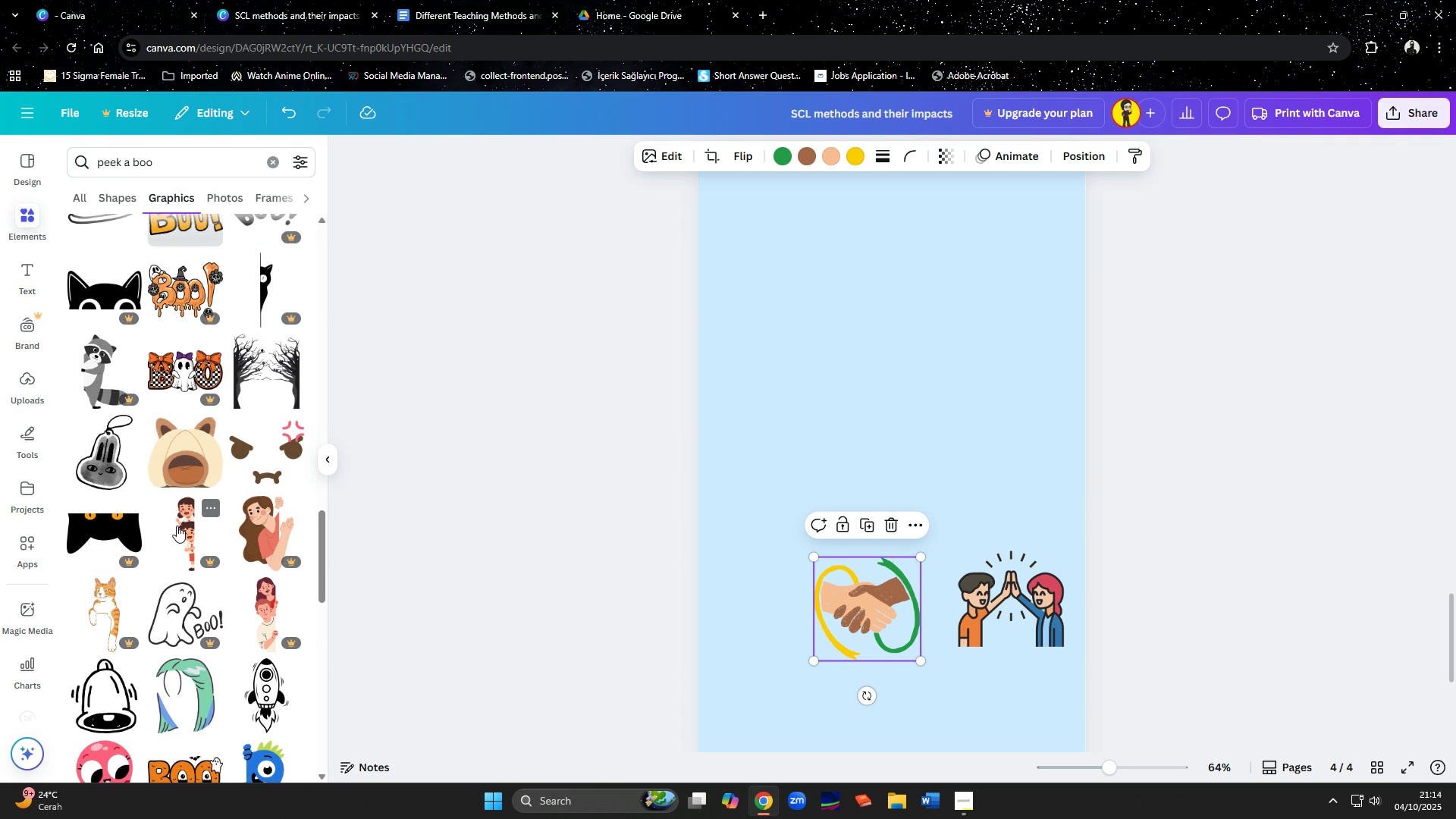 
left_click([102, 540])
 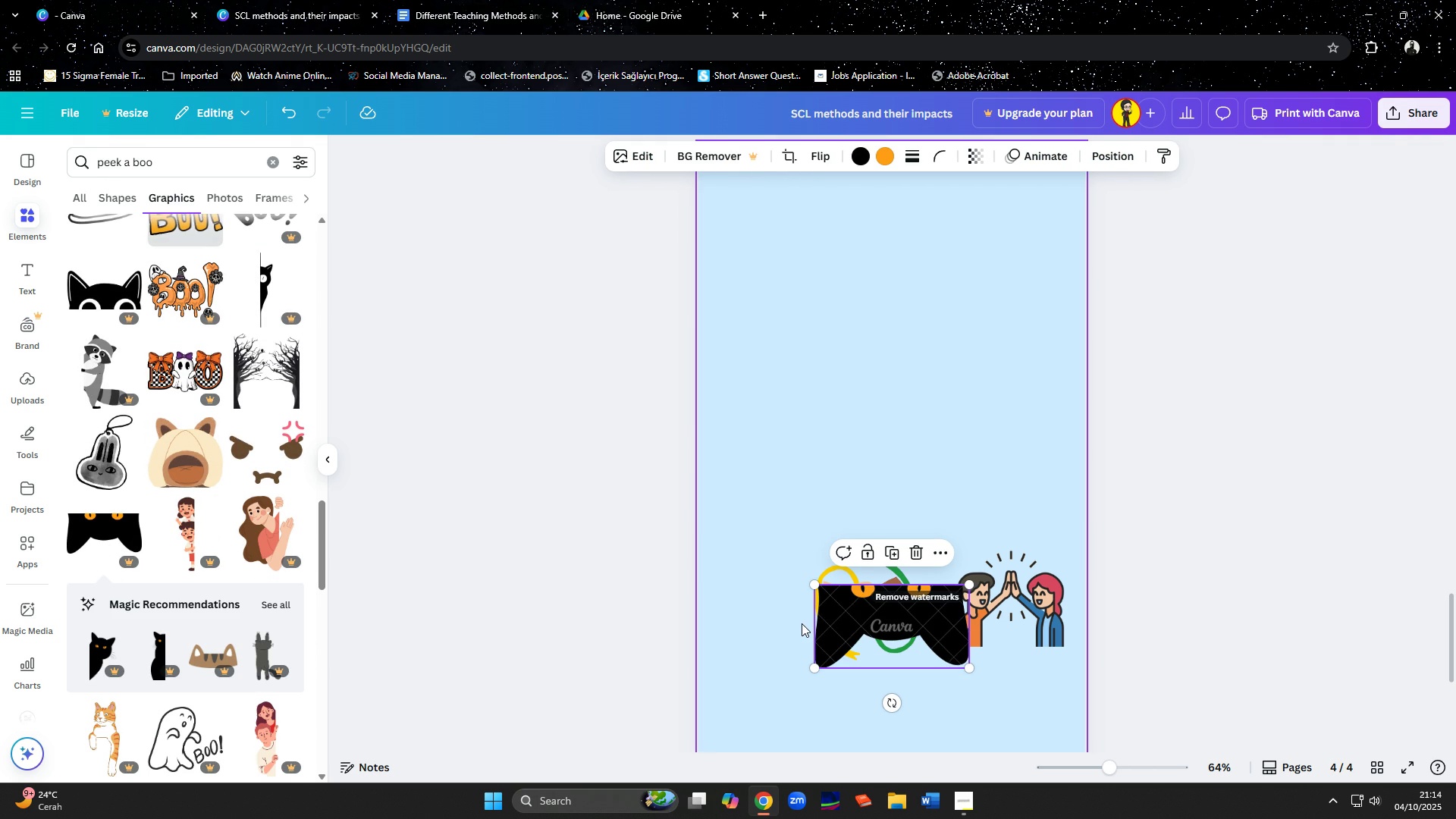 
key(Delete)
 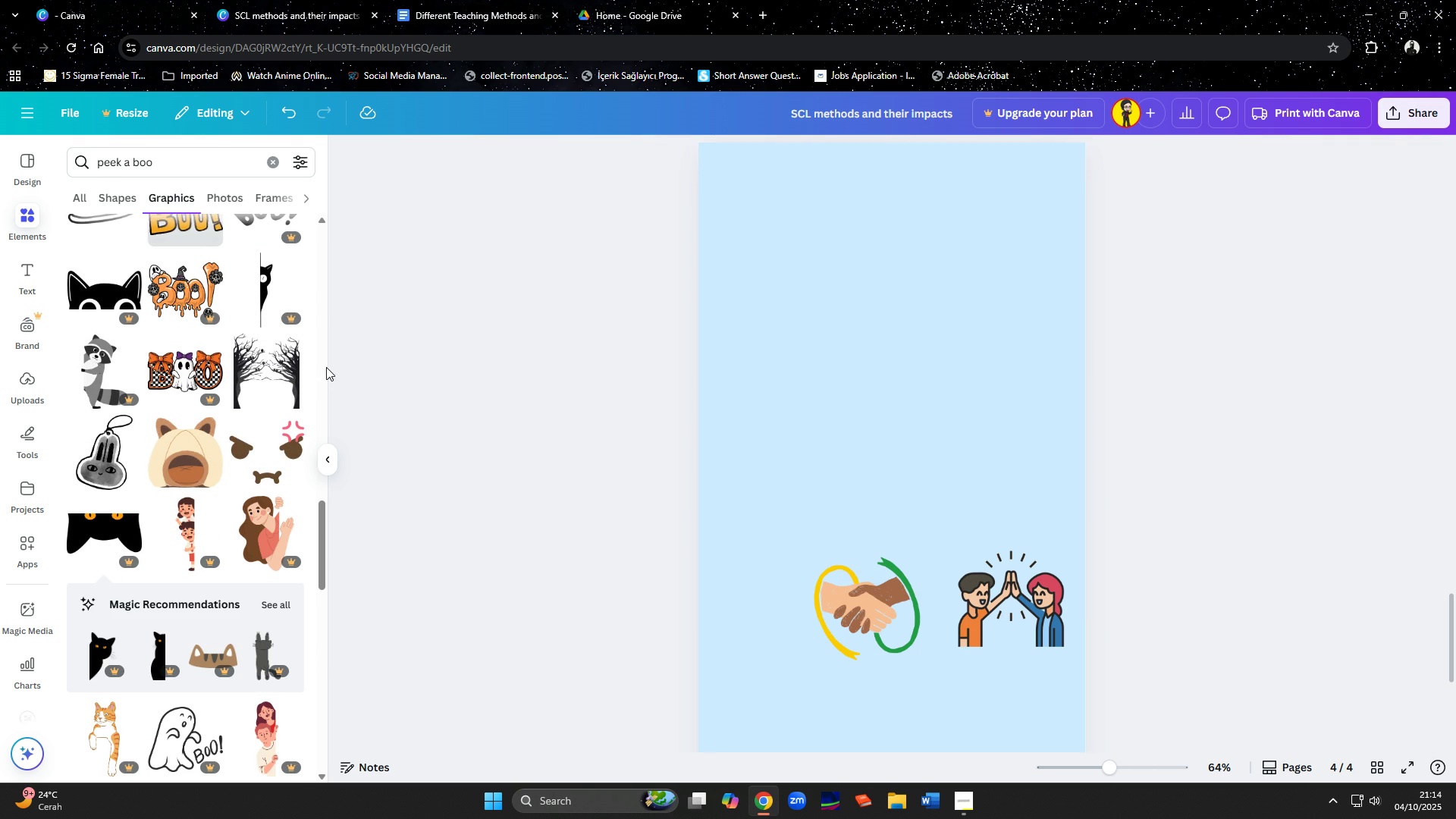 
scroll: coordinate [255, 416], scroll_direction: up, amount: 2.0
 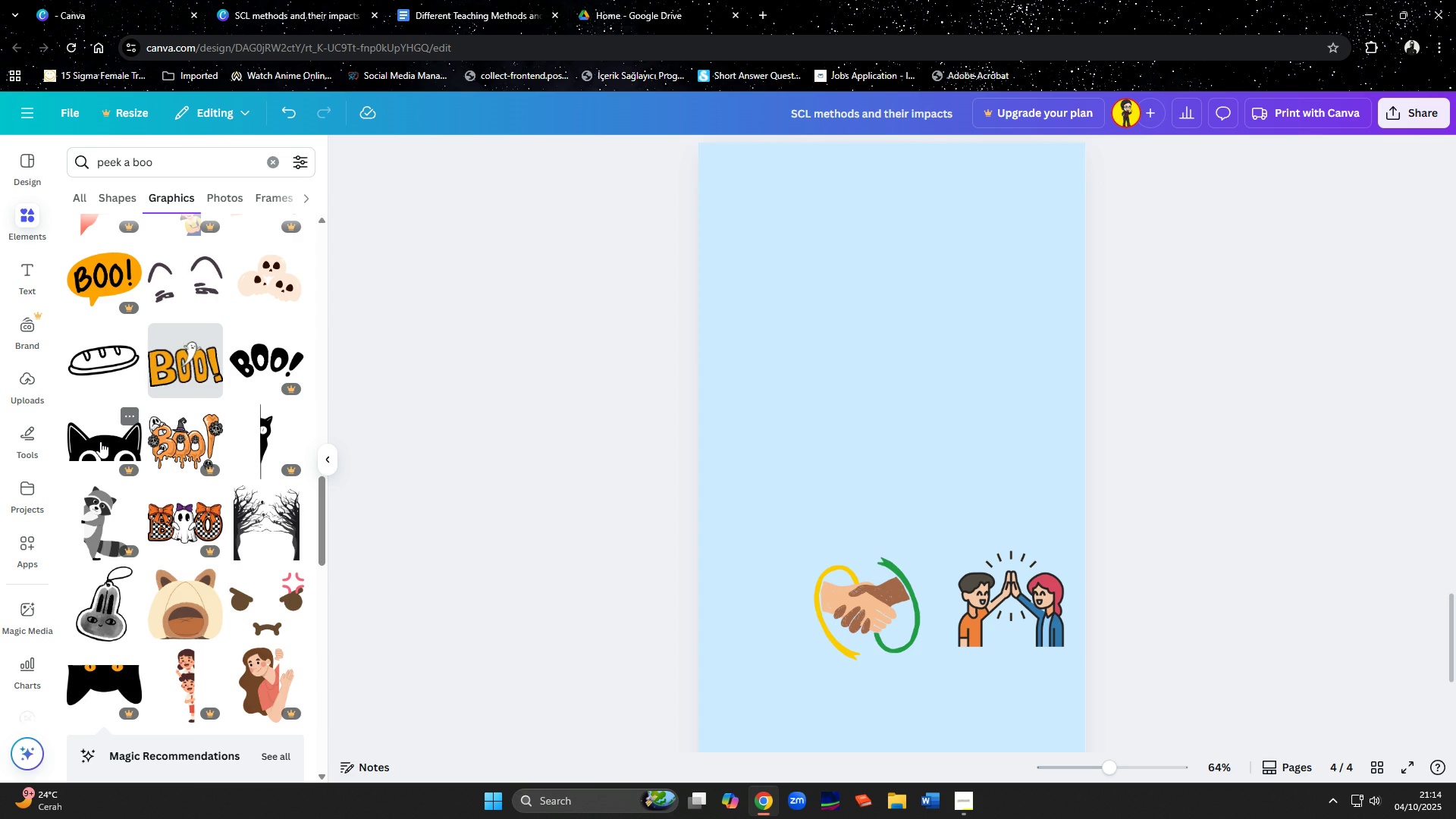 
left_click([100, 441])
 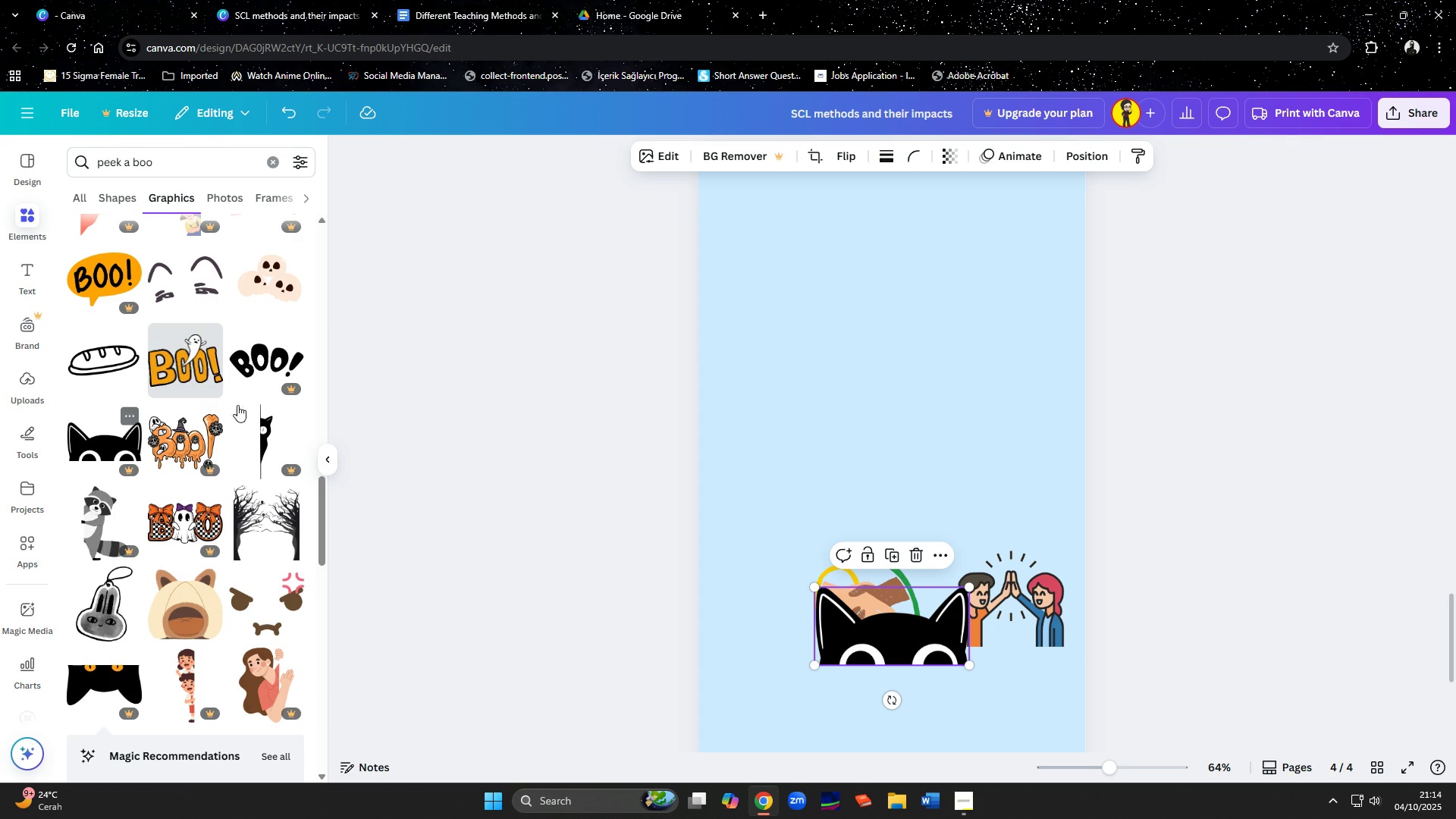 
mouse_move([289, 397])